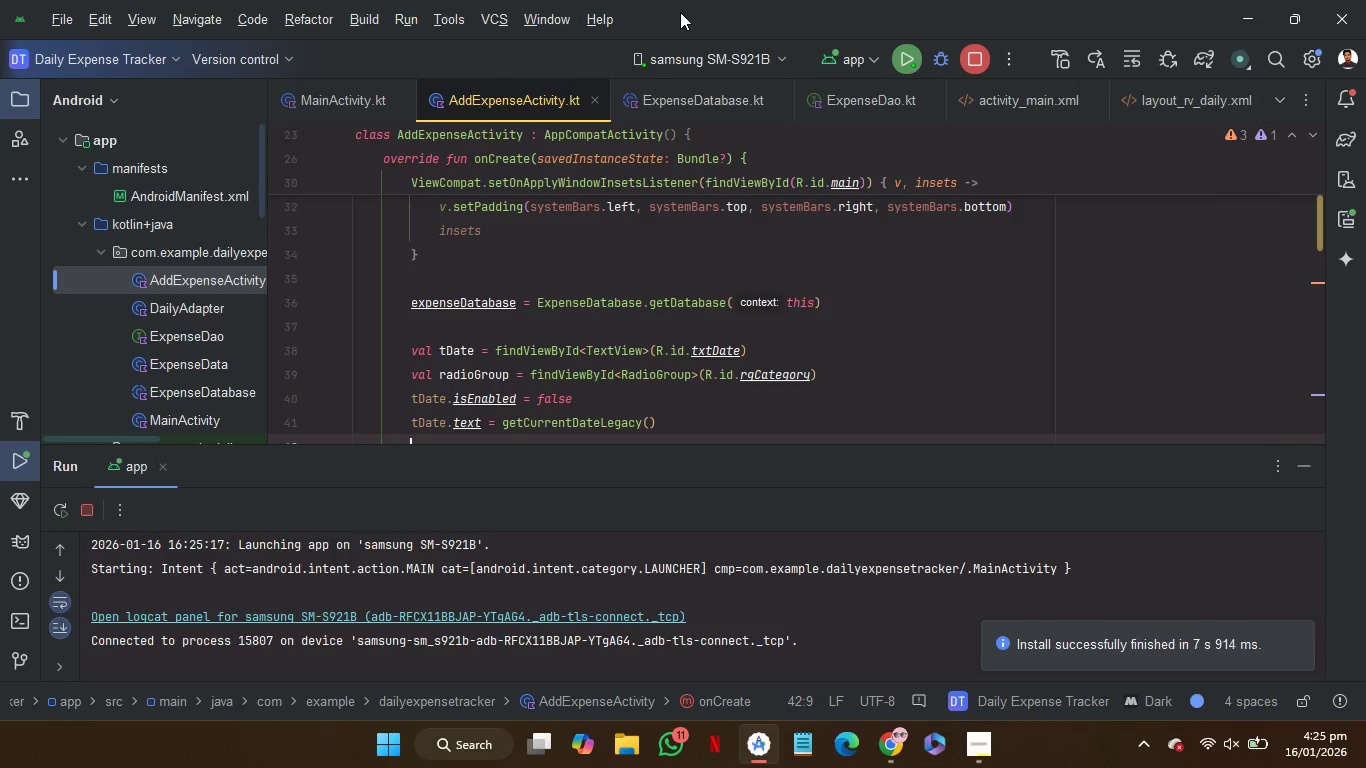 
wait(44.25)
 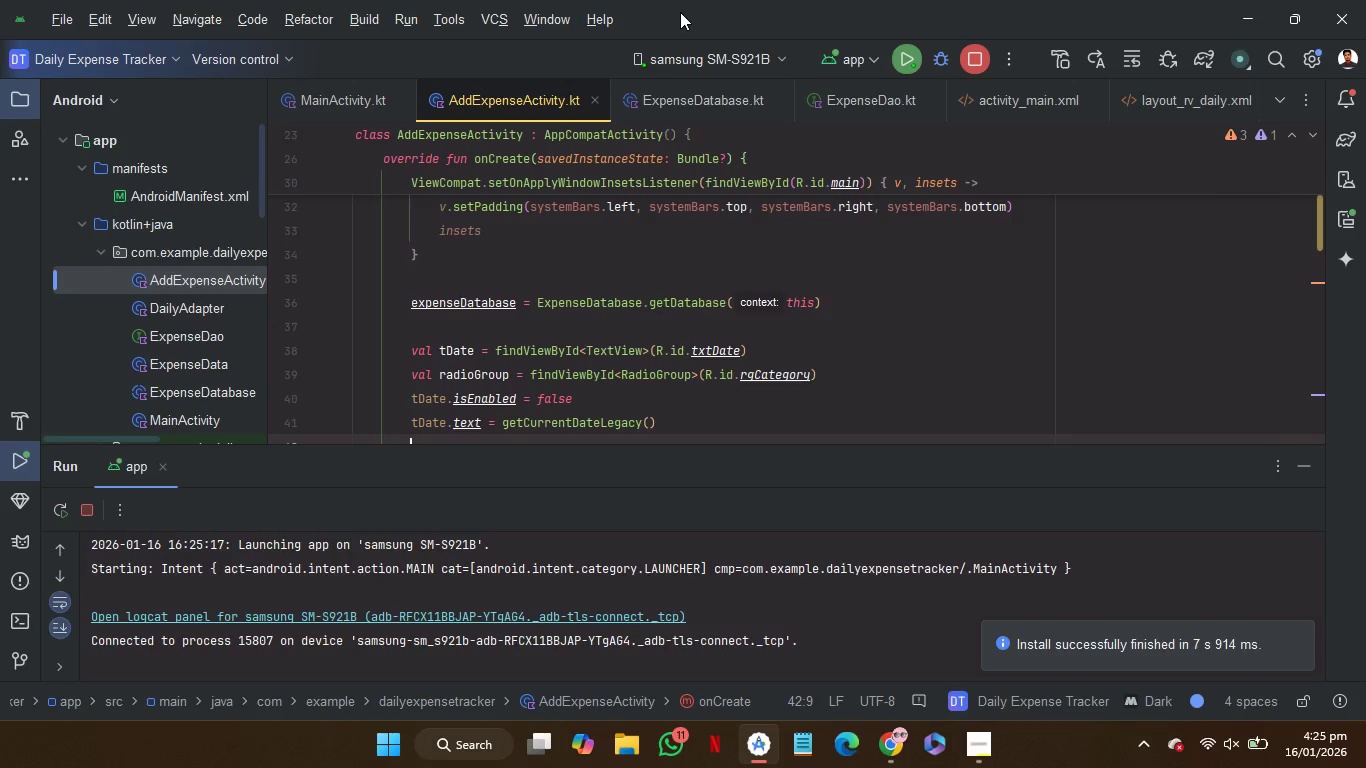 
left_click([544, 626])
 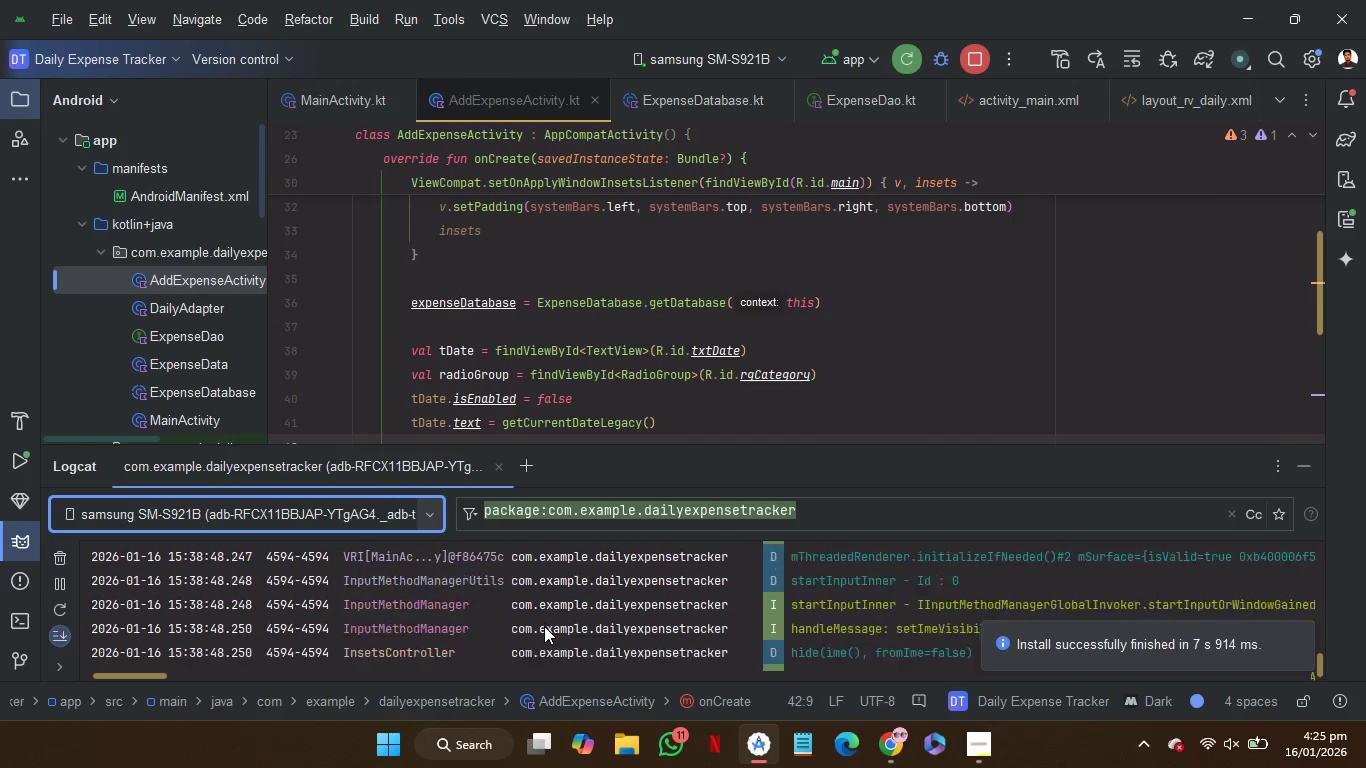 
wait(10.01)
 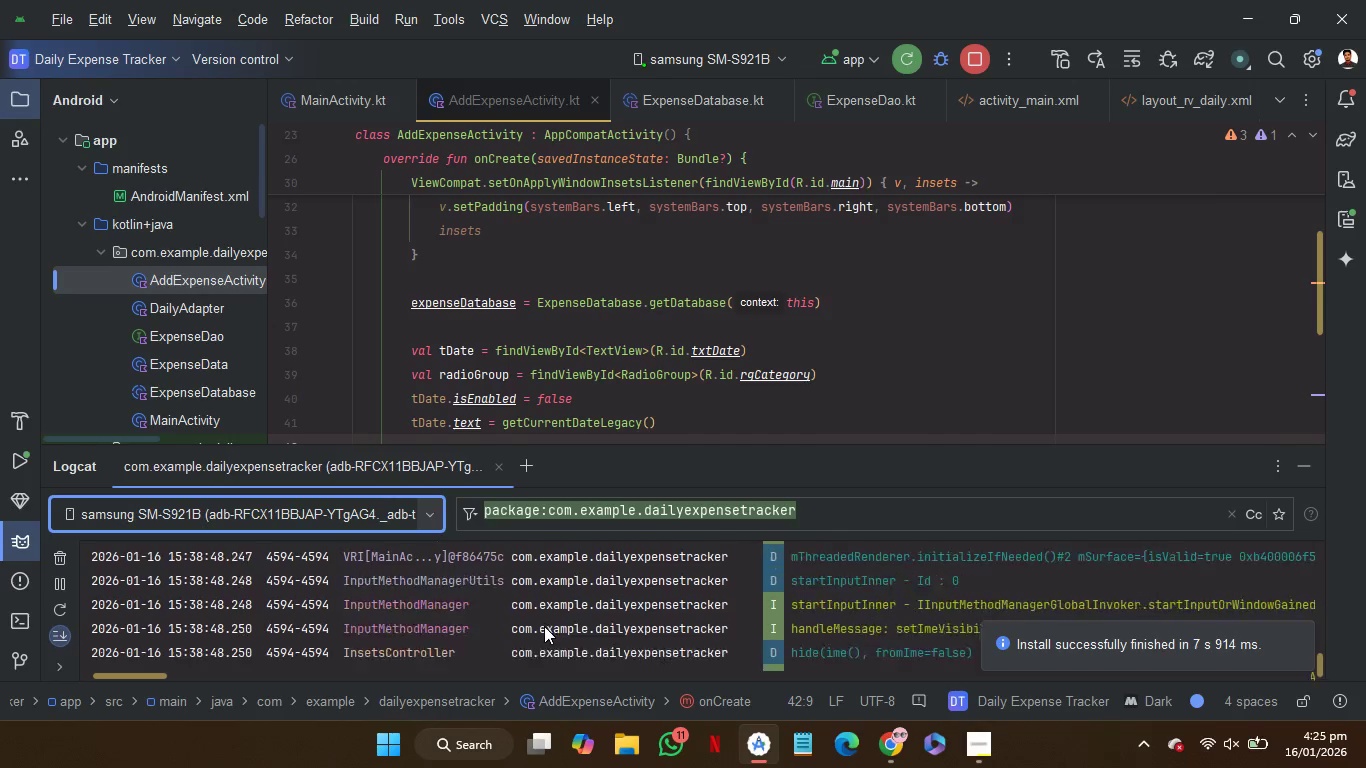 
mouse_move([1068, 372])
 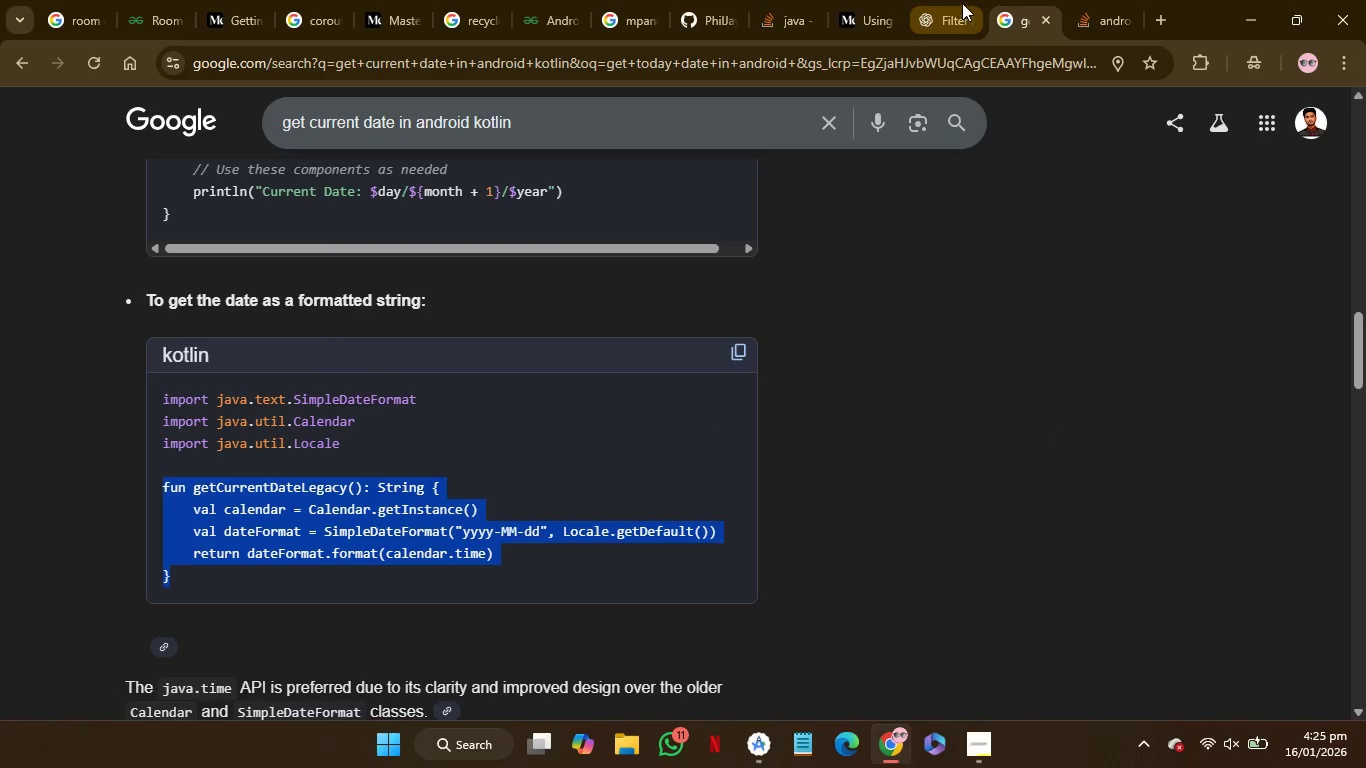 
left_click([961, 2])
 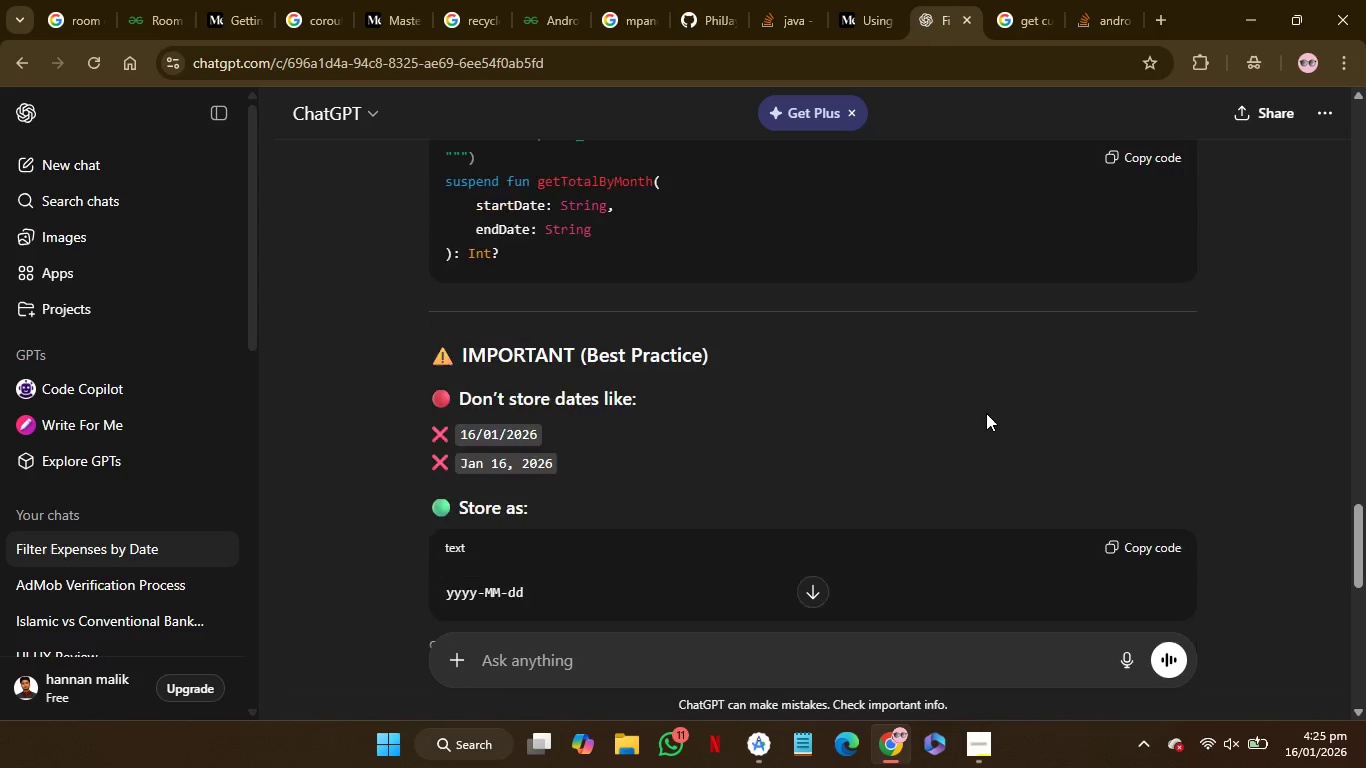 
wait(8.02)
 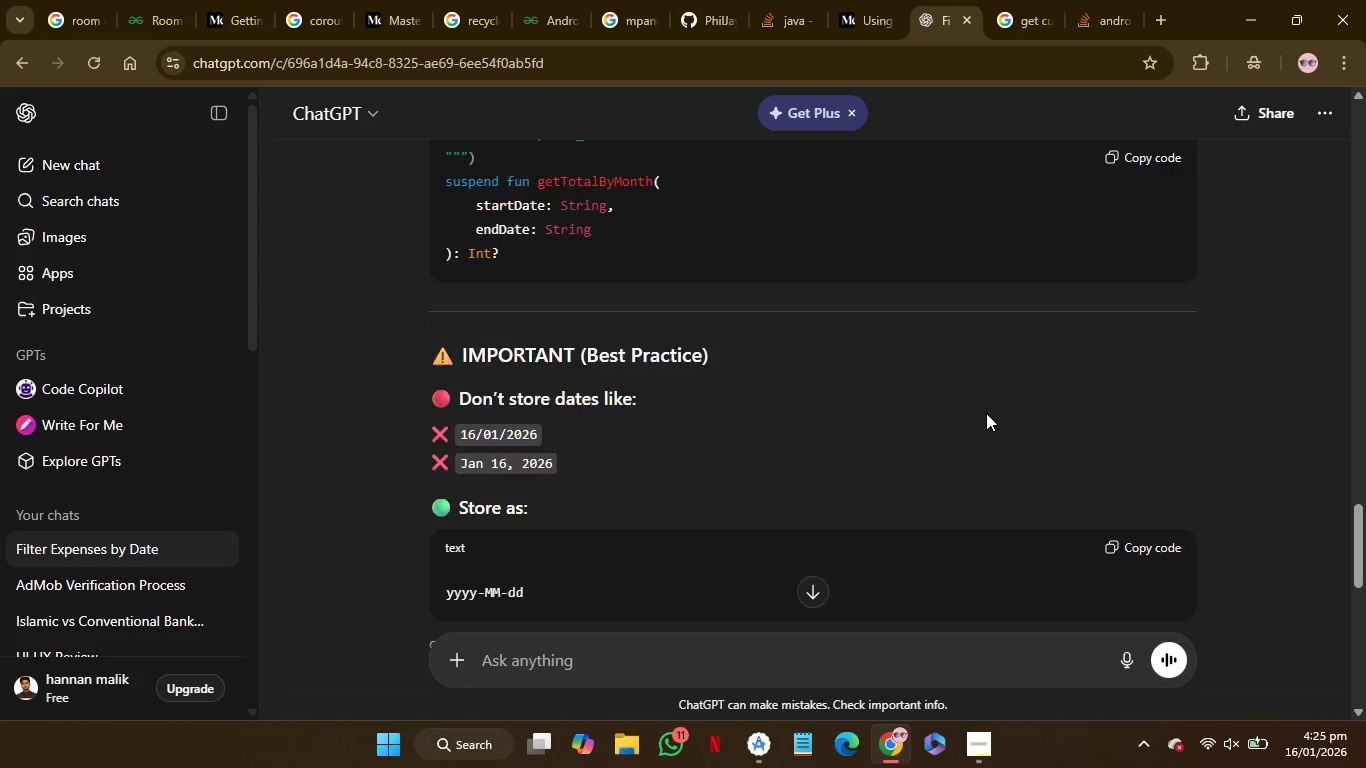 
left_click([848, 652])
 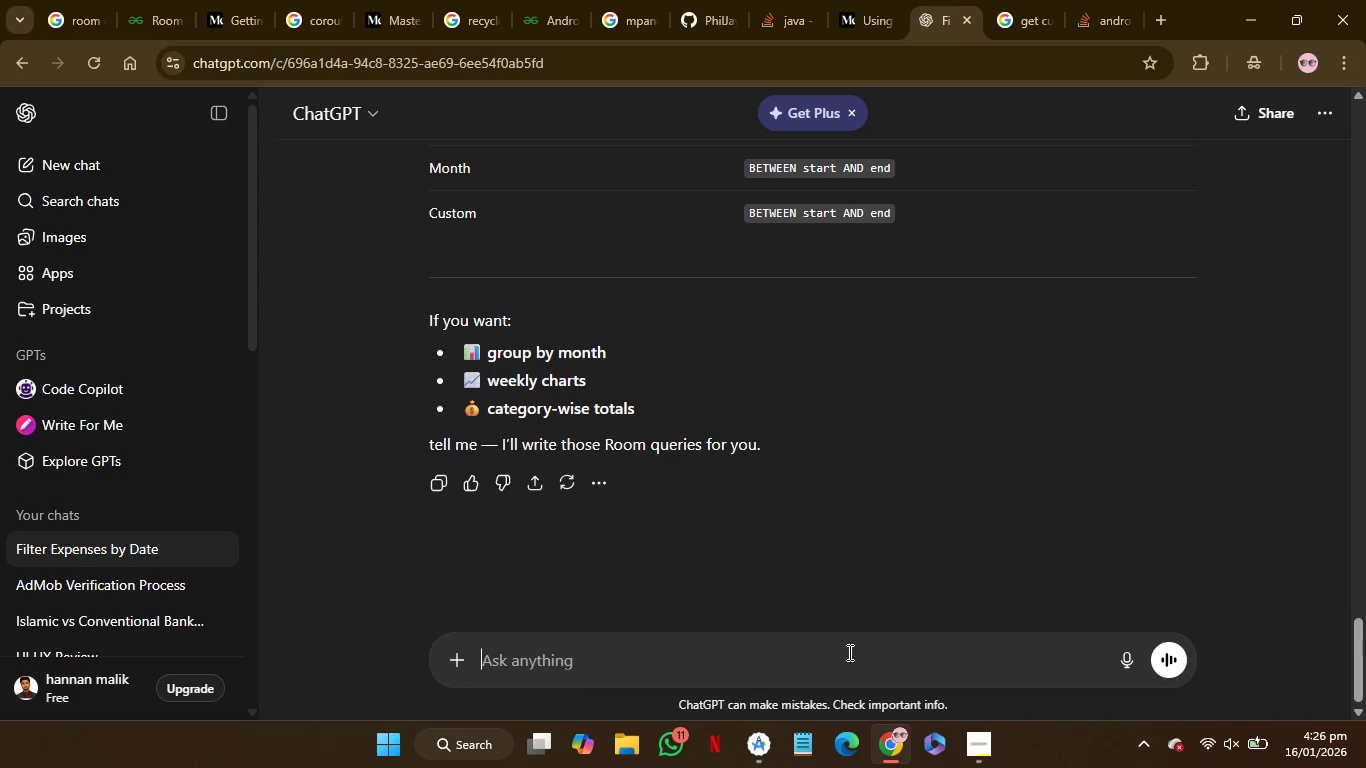 
key(Control+V)
 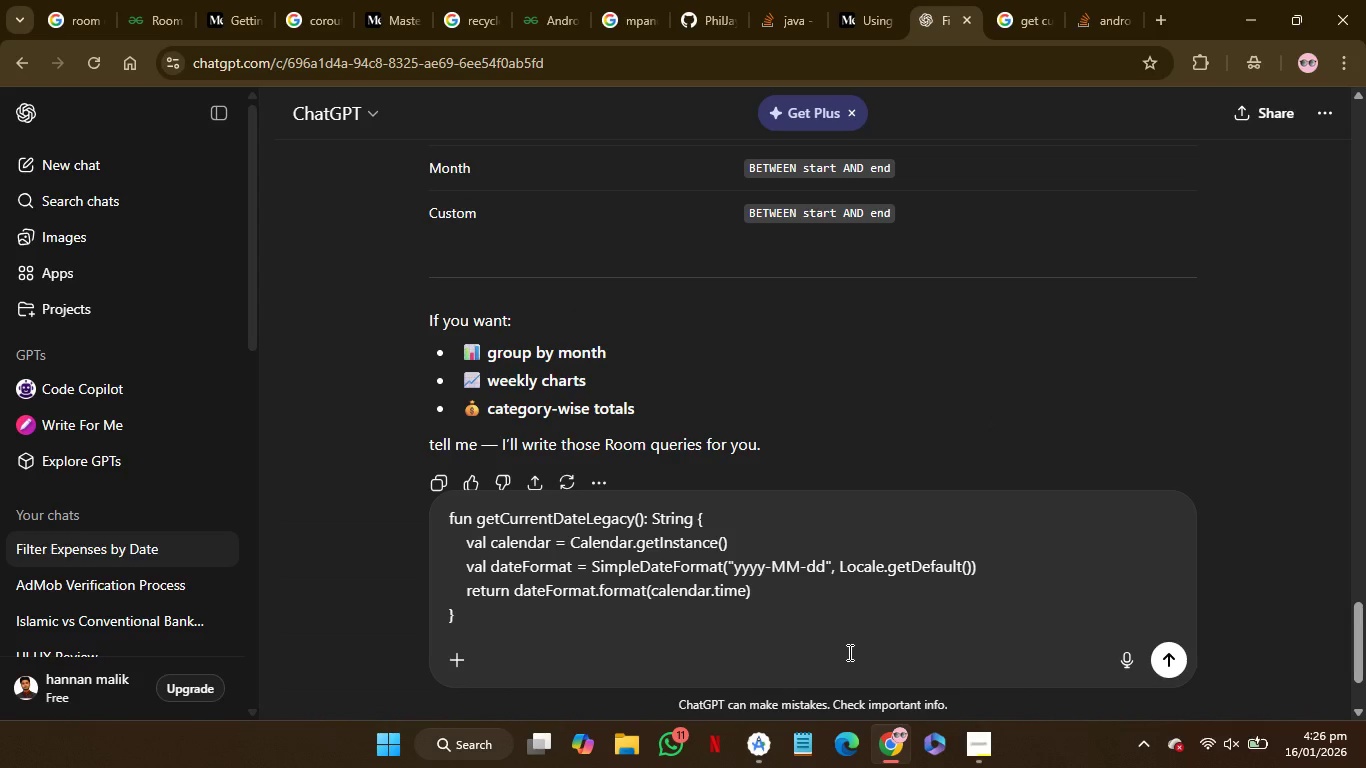 
key(Shift+Enter)
 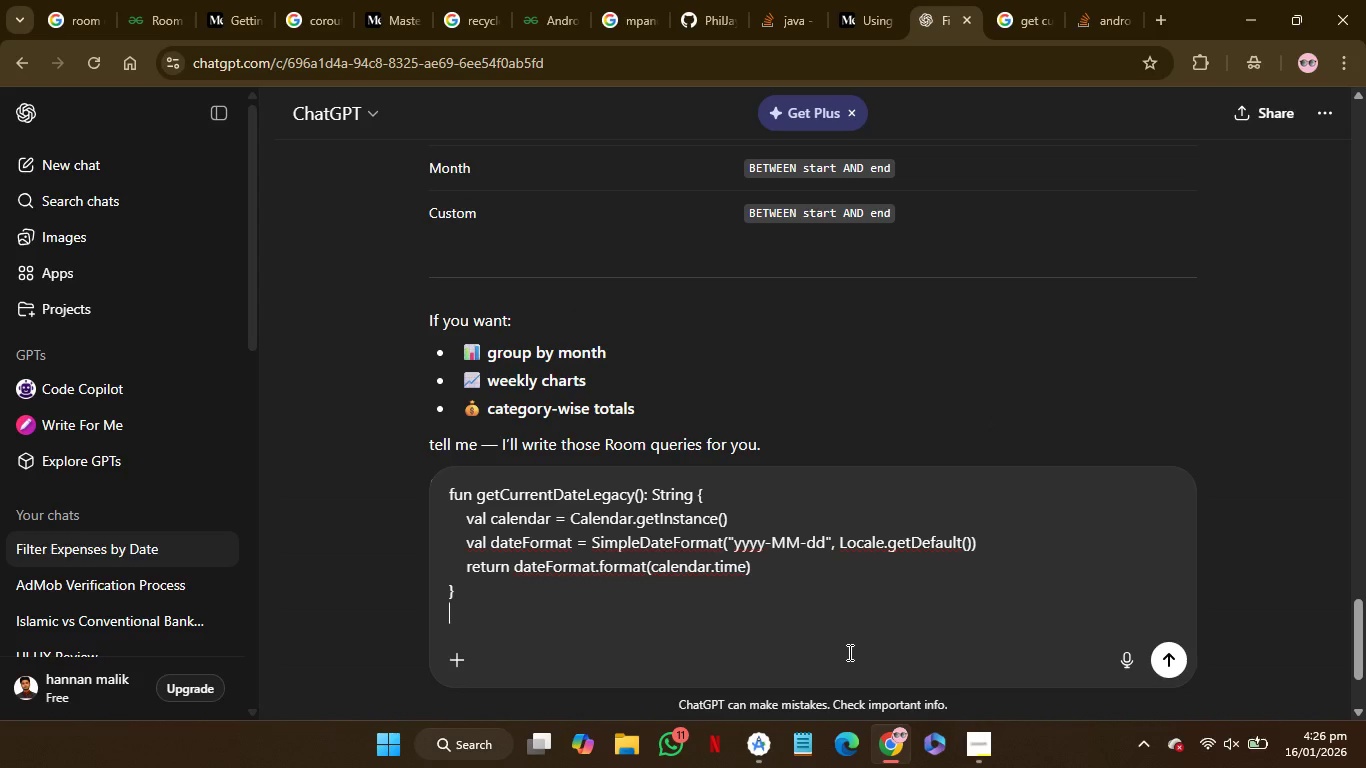 
type(if user click prev button i want to get data of that date)
 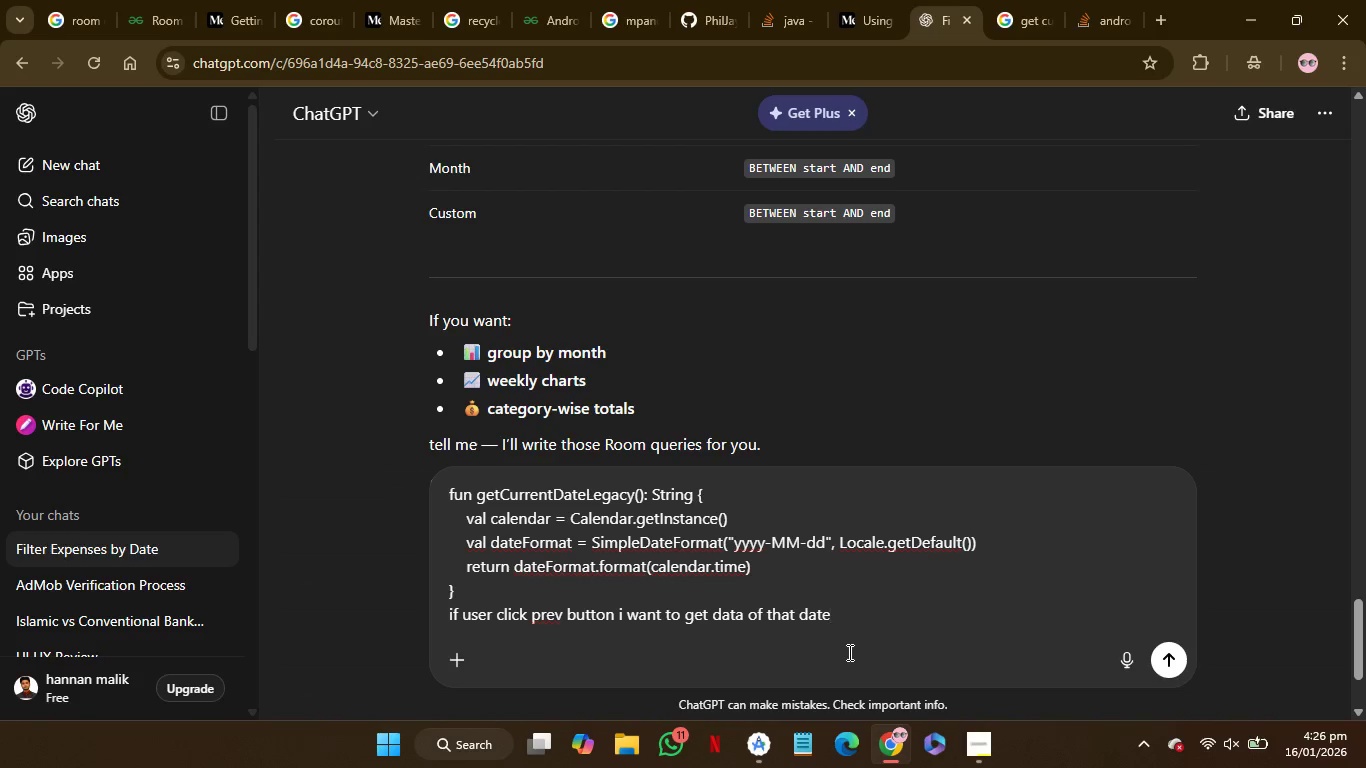 
key(Enter)
 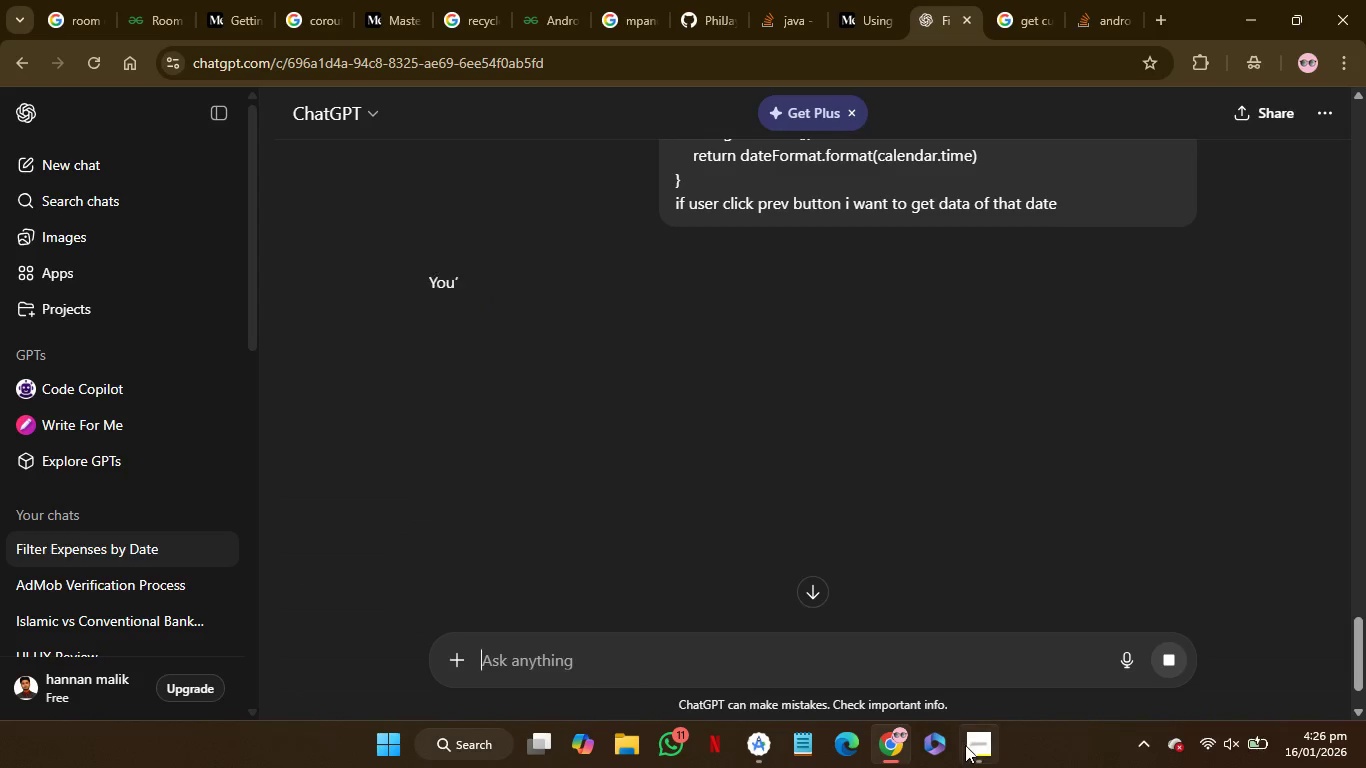 
left_click([970, 749])